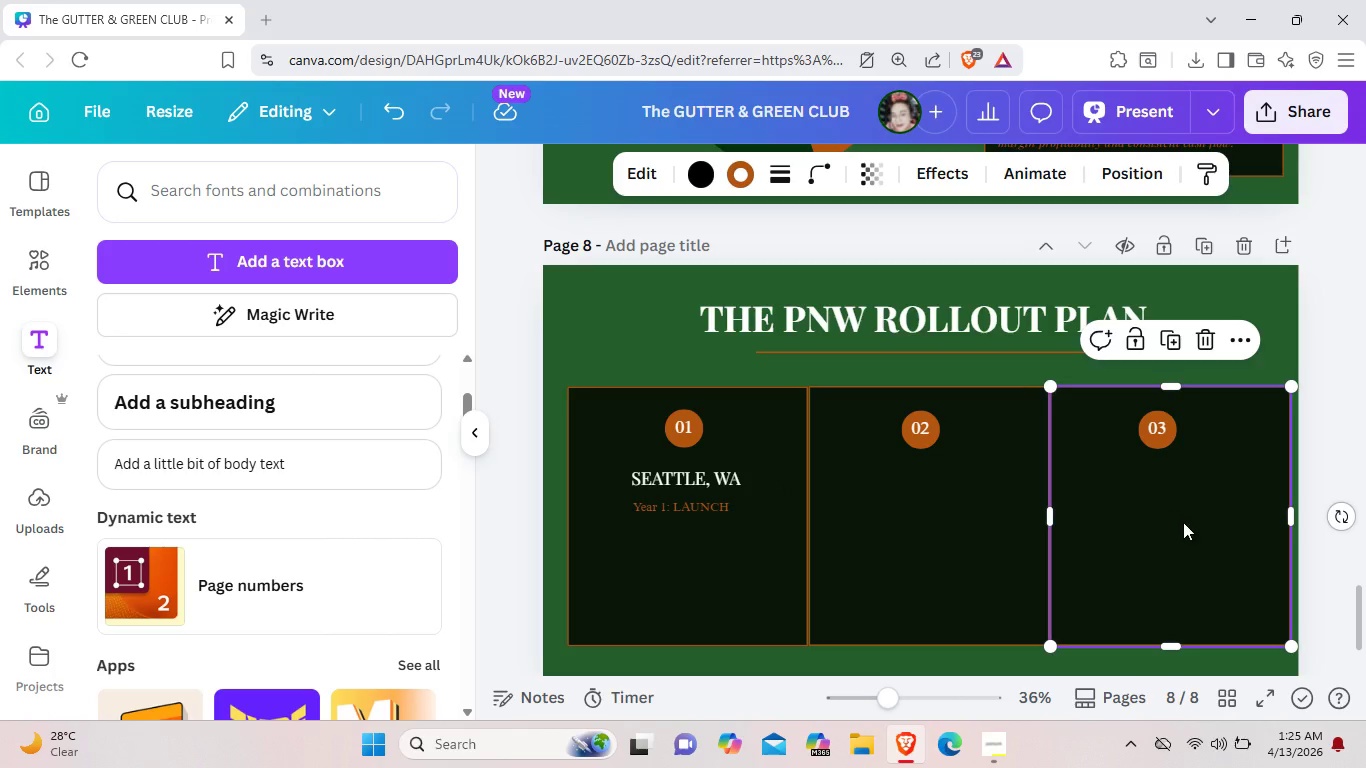 
left_click([1183, 522])
 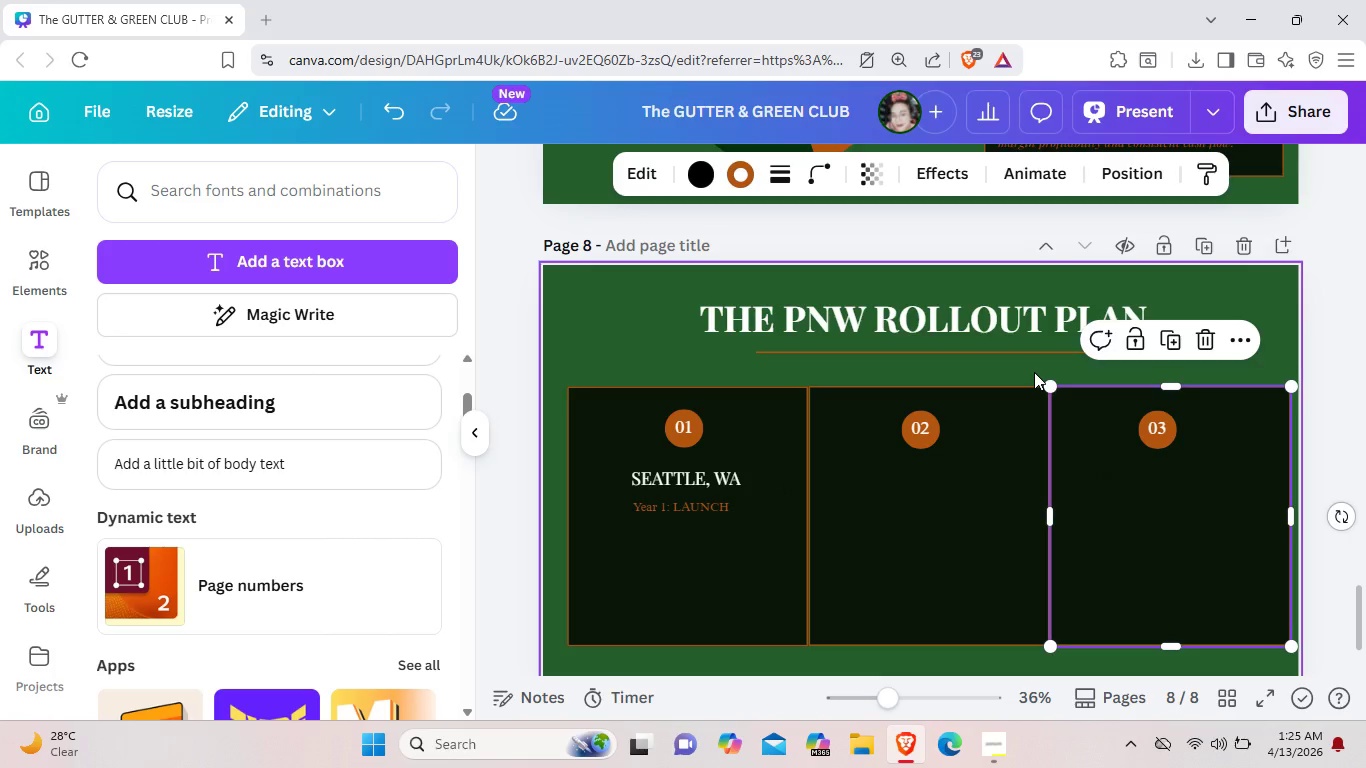 
left_click([1034, 372])
 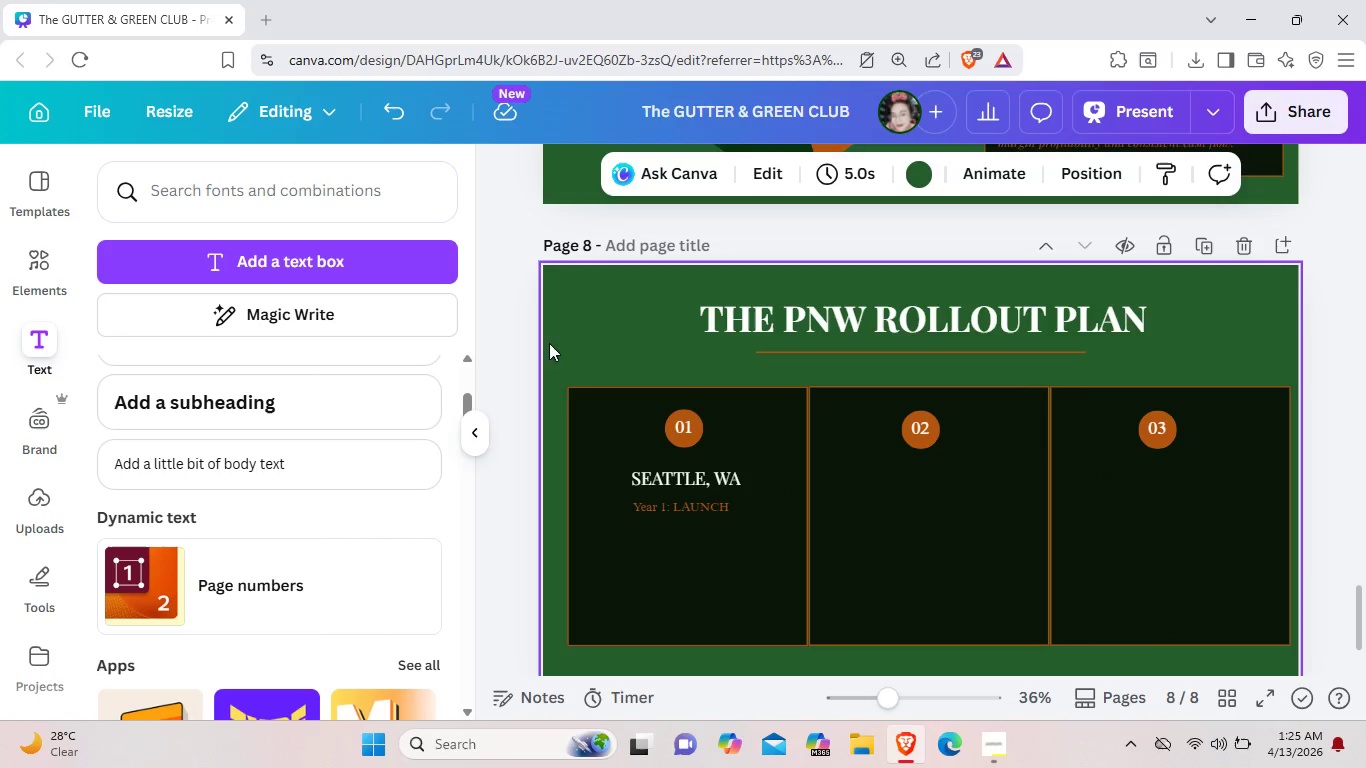 
left_click_drag(start_coordinate=[549, 343], to_coordinate=[1285, 630])
 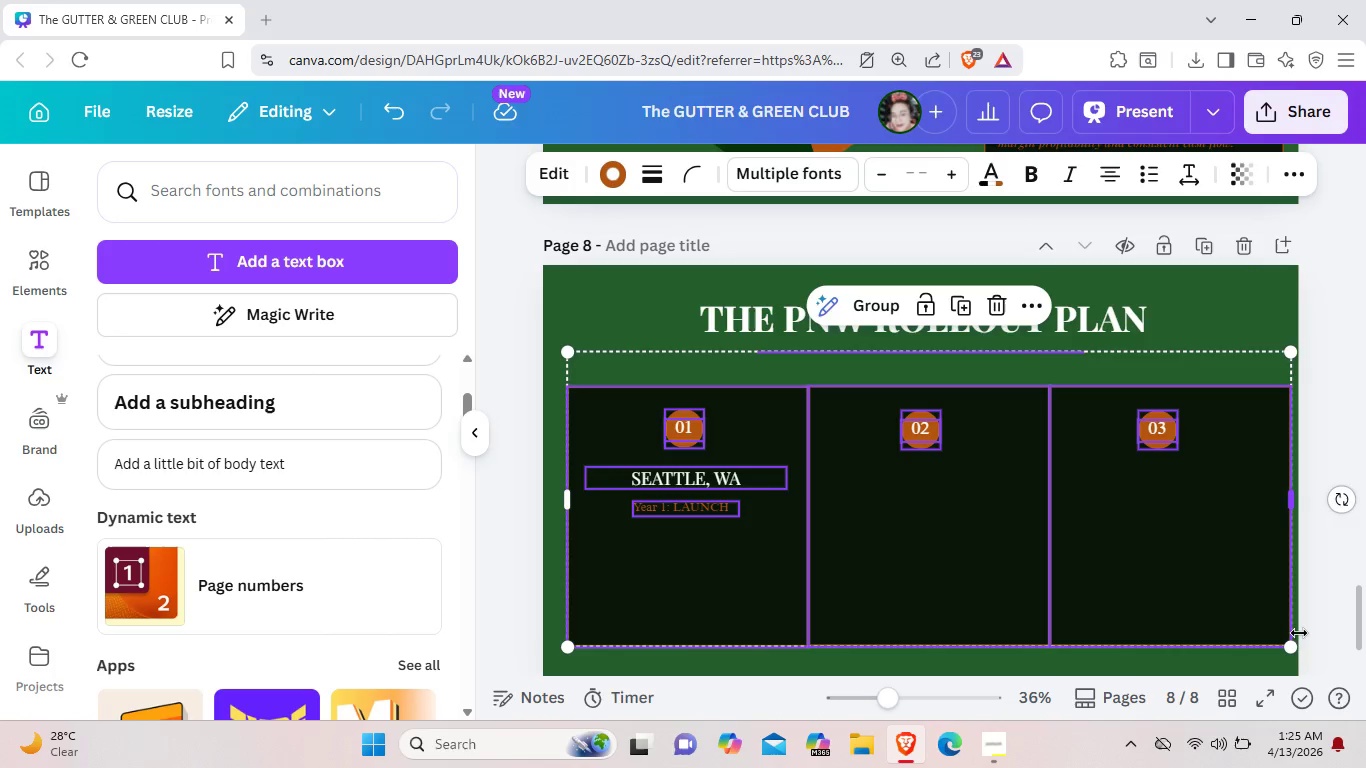 
left_click_drag(start_coordinate=[1287, 631], to_coordinate=[1299, 633])
 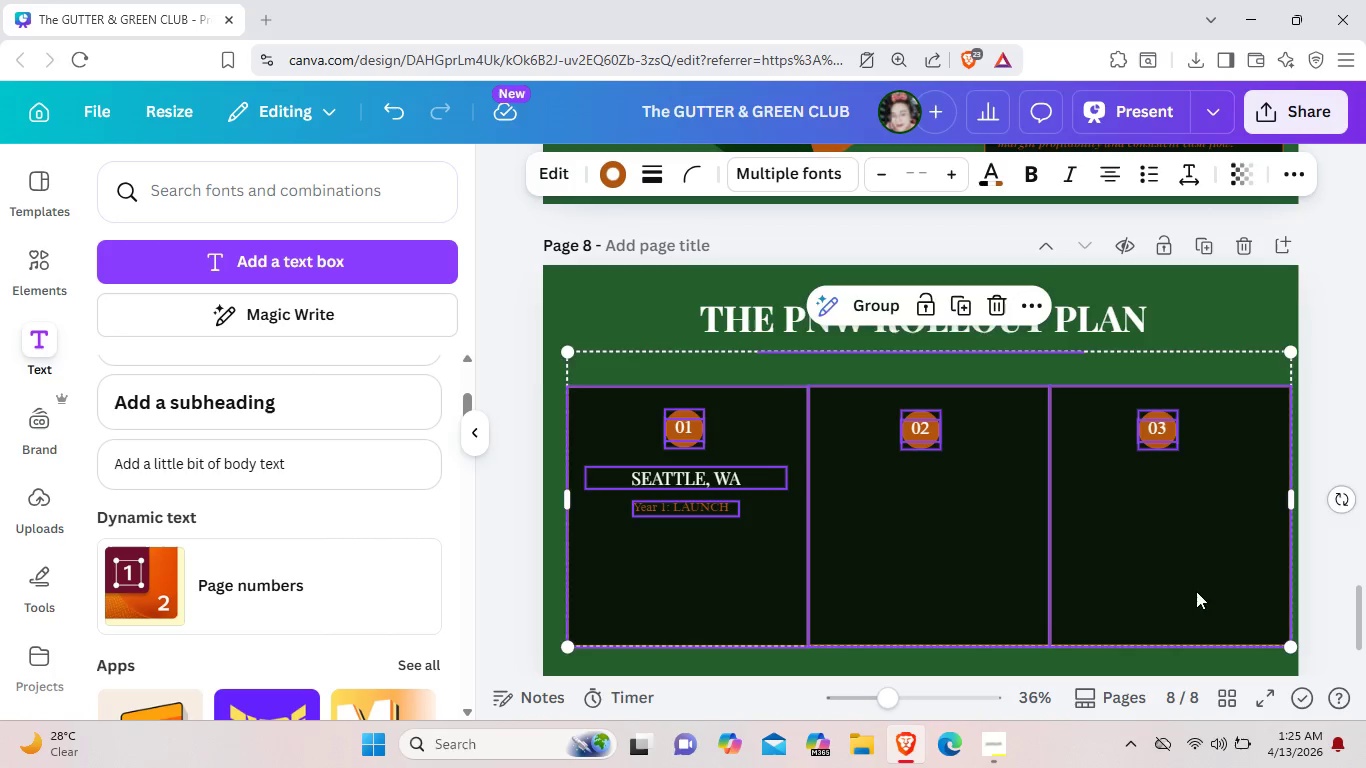 
left_click_drag(start_coordinate=[1215, 591], to_coordinate=[1205, 590])
 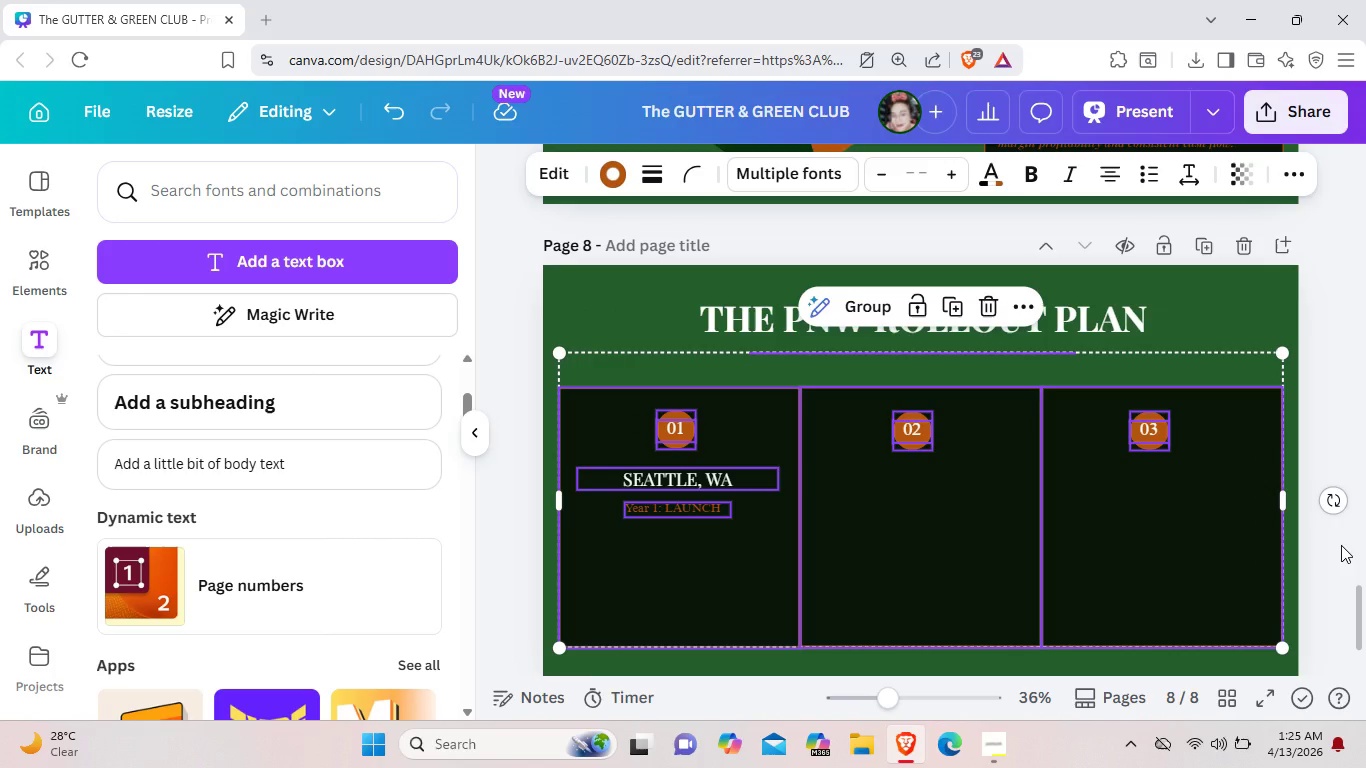 
left_click([1341, 545])
 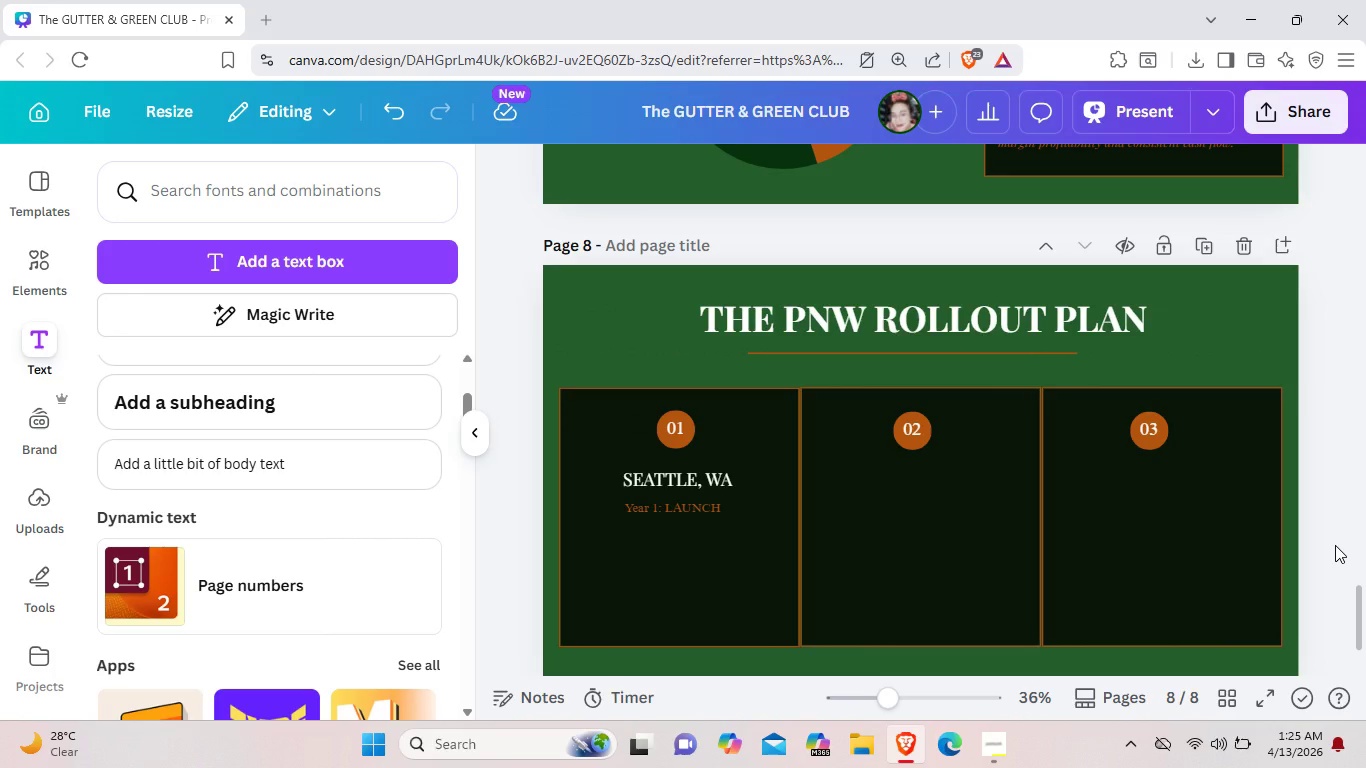 
scroll: coordinate [1332, 547], scroll_direction: down, amount: 2.0
 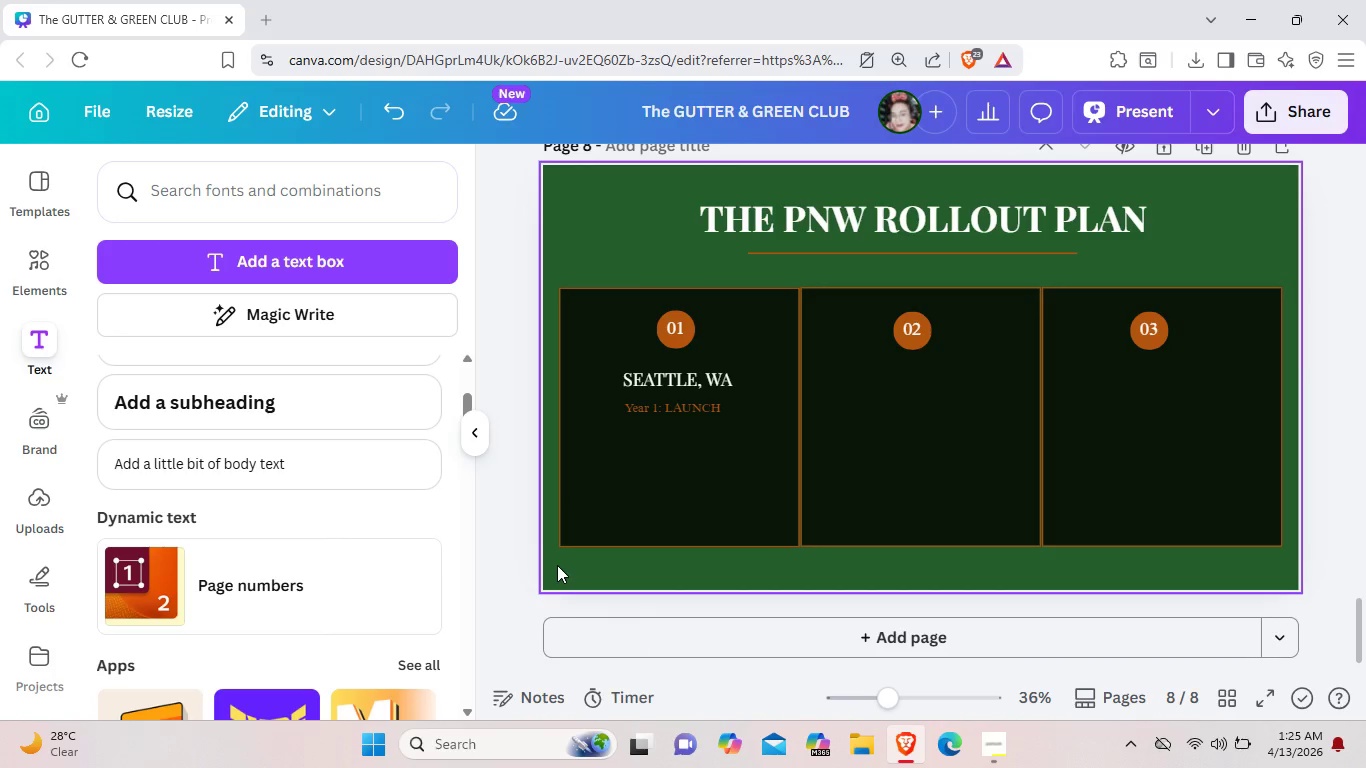 
left_click([557, 565])
 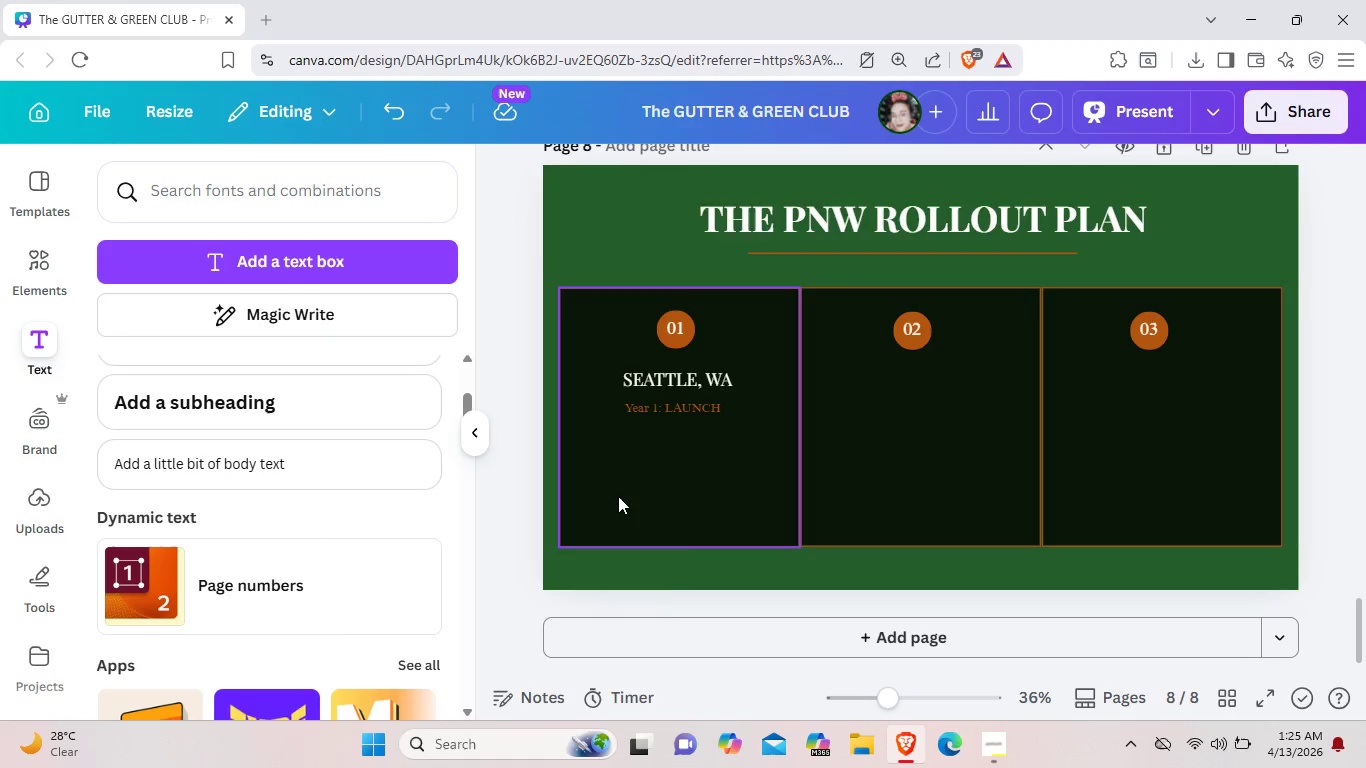 
left_click([618, 496])
 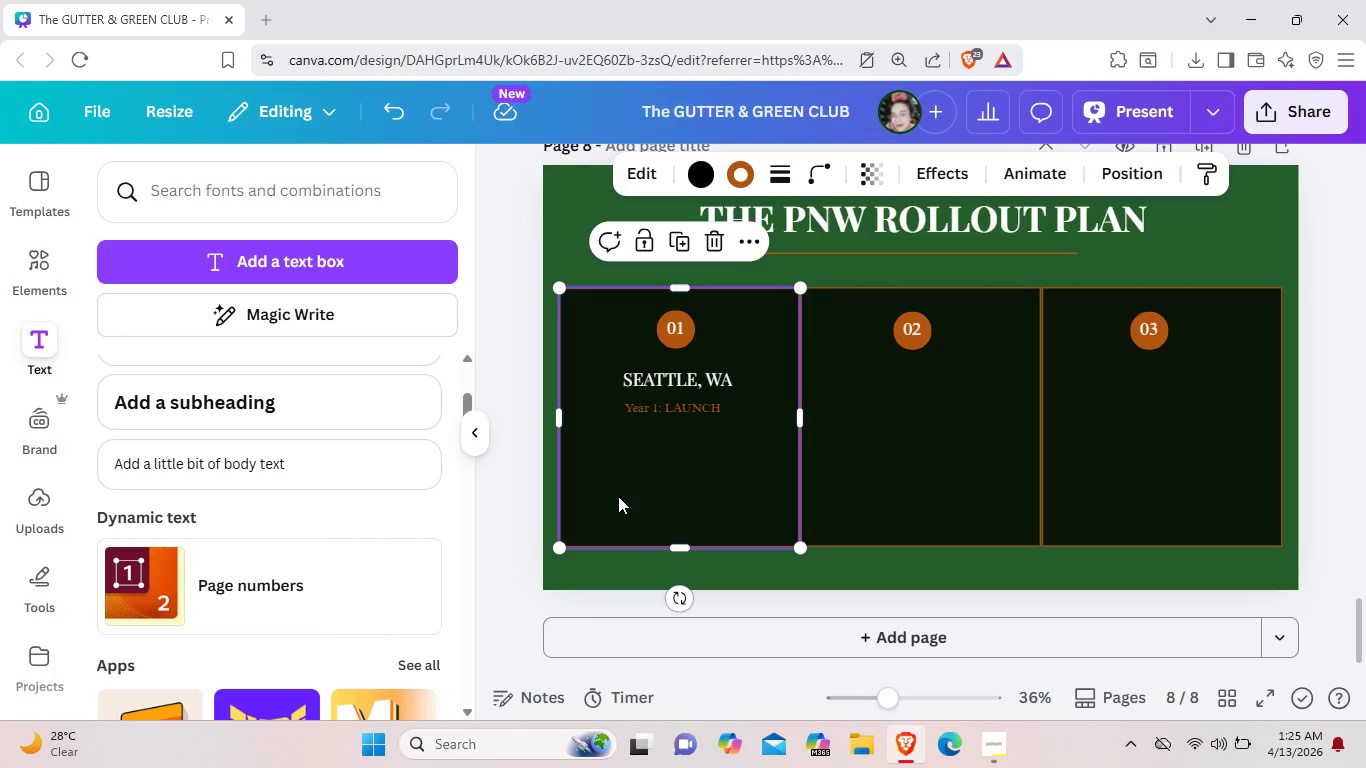 
right_click([618, 496])
 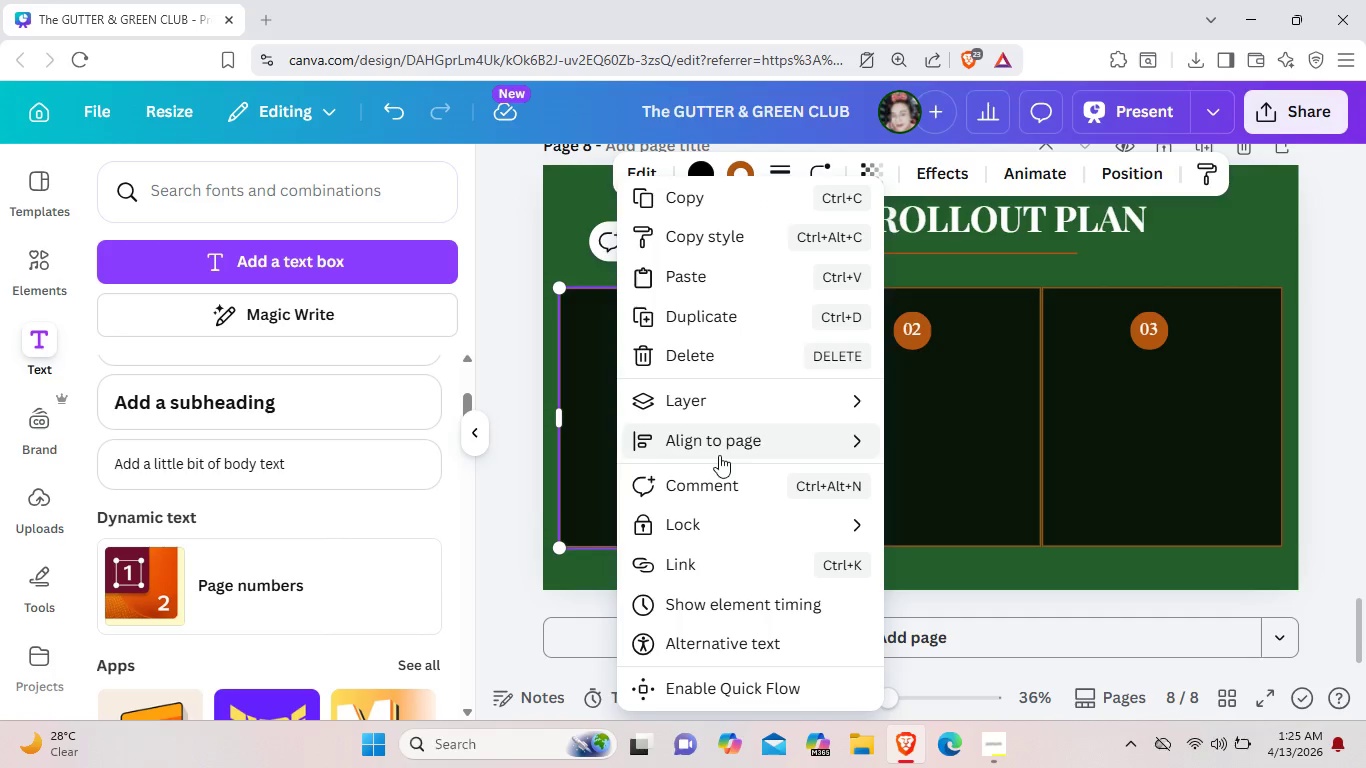 
mouse_move([719, 526])
 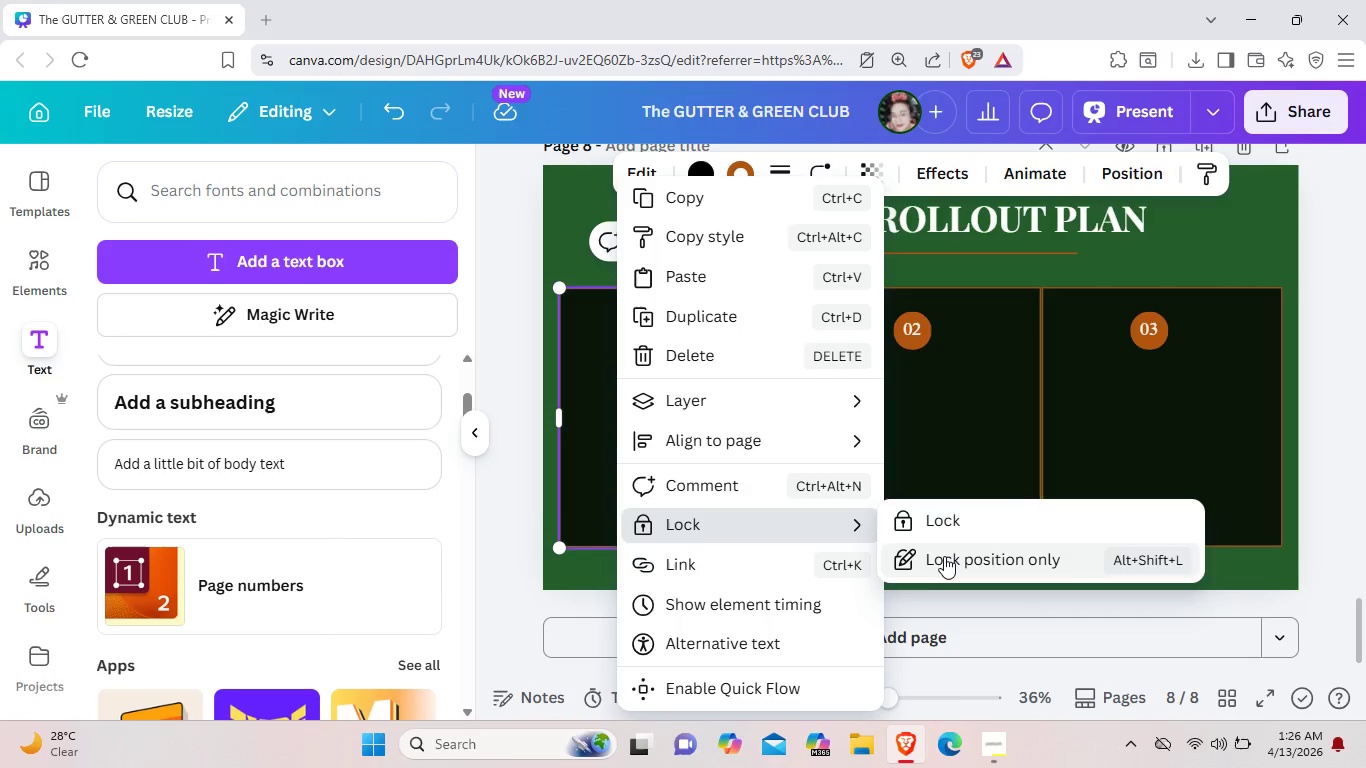 
left_click([944, 556])
 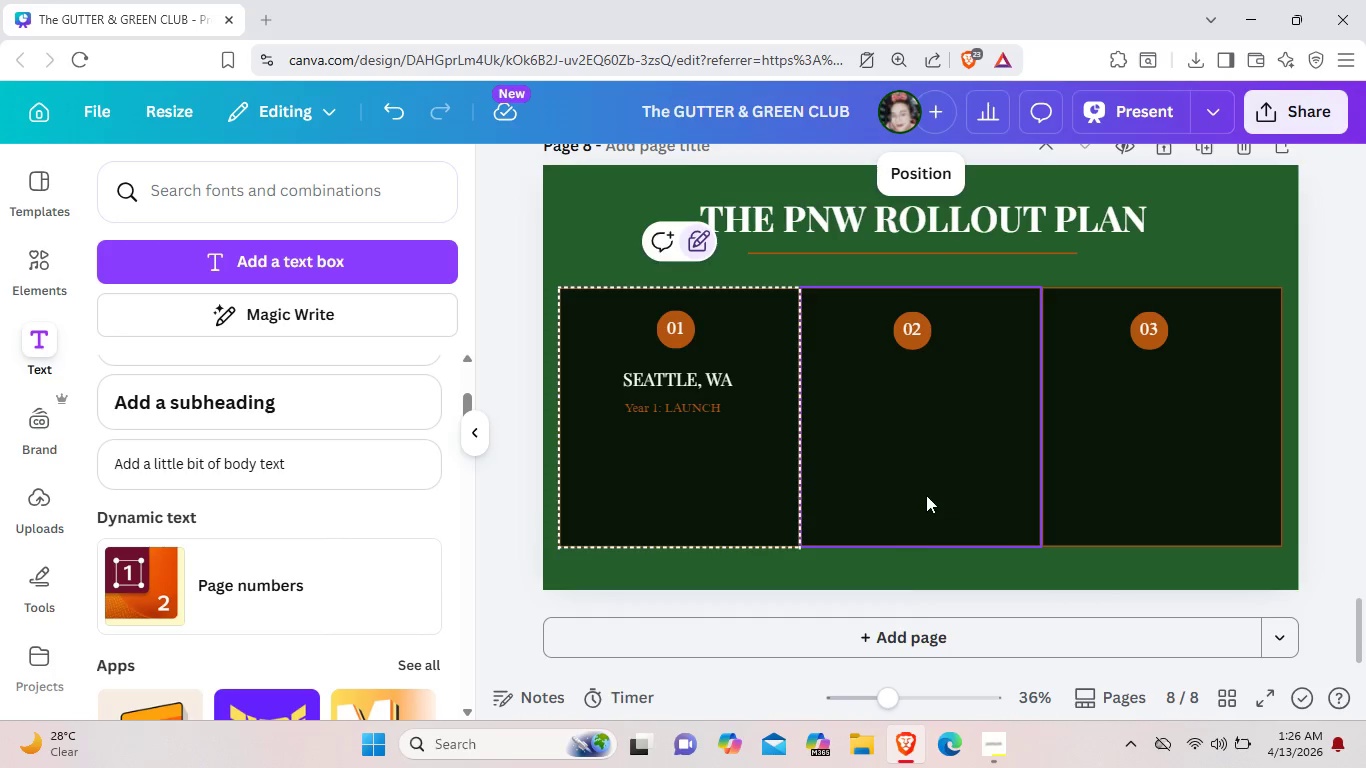 
left_click([926, 495])
 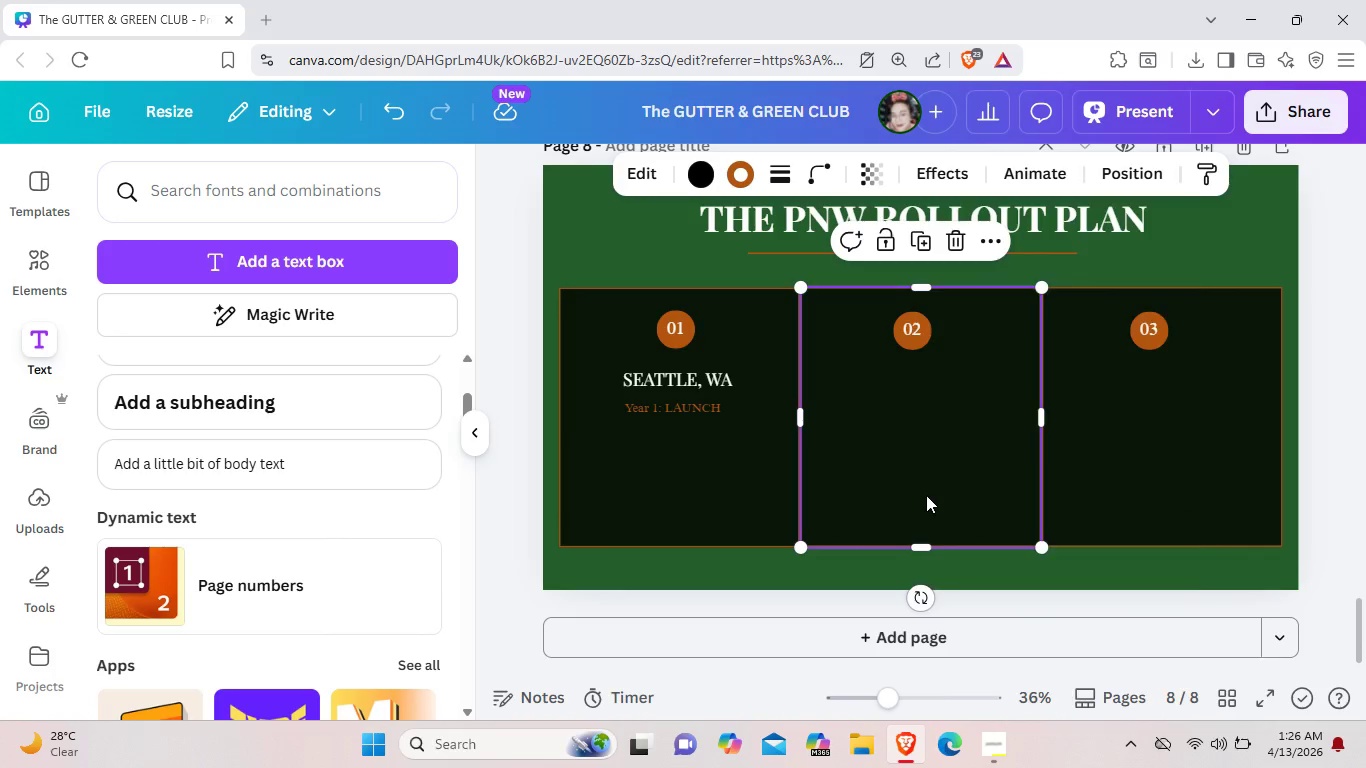 
right_click([926, 495])
 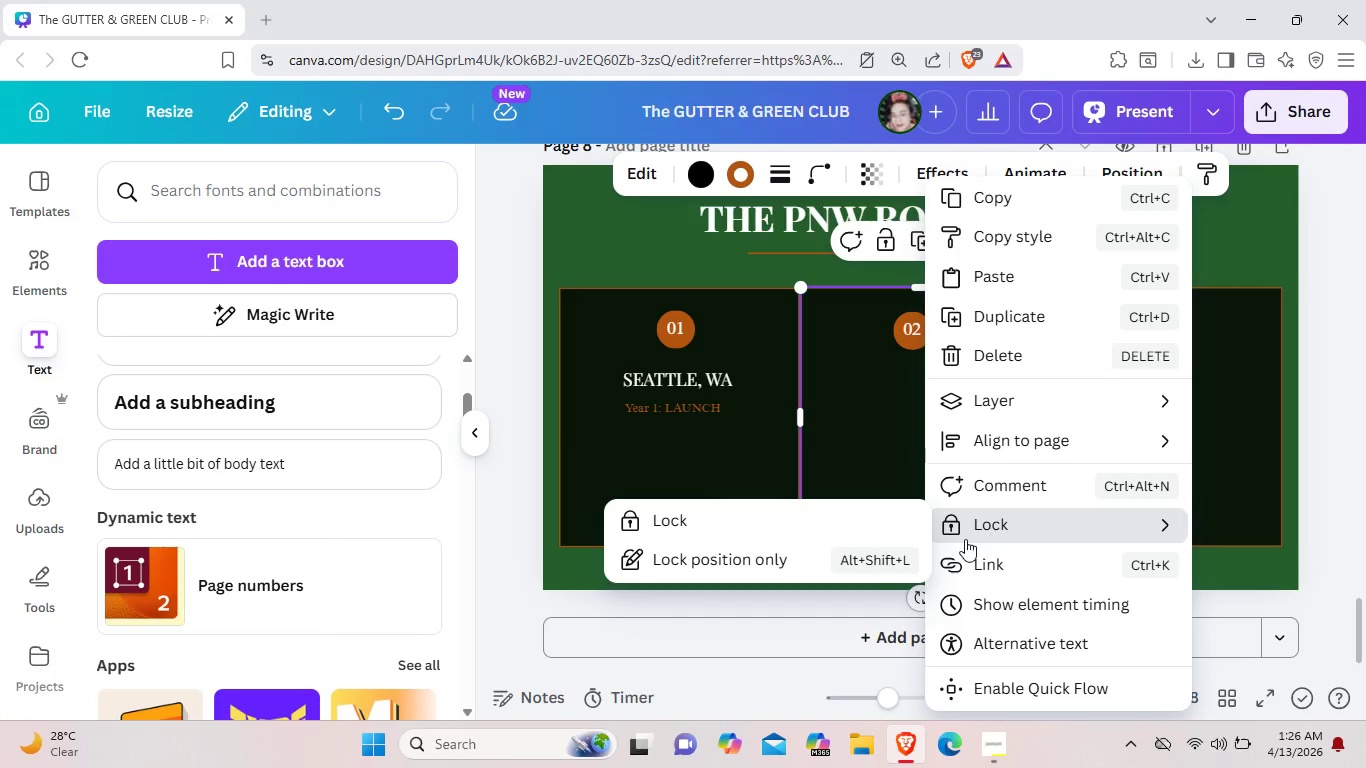 
left_click([874, 559])
 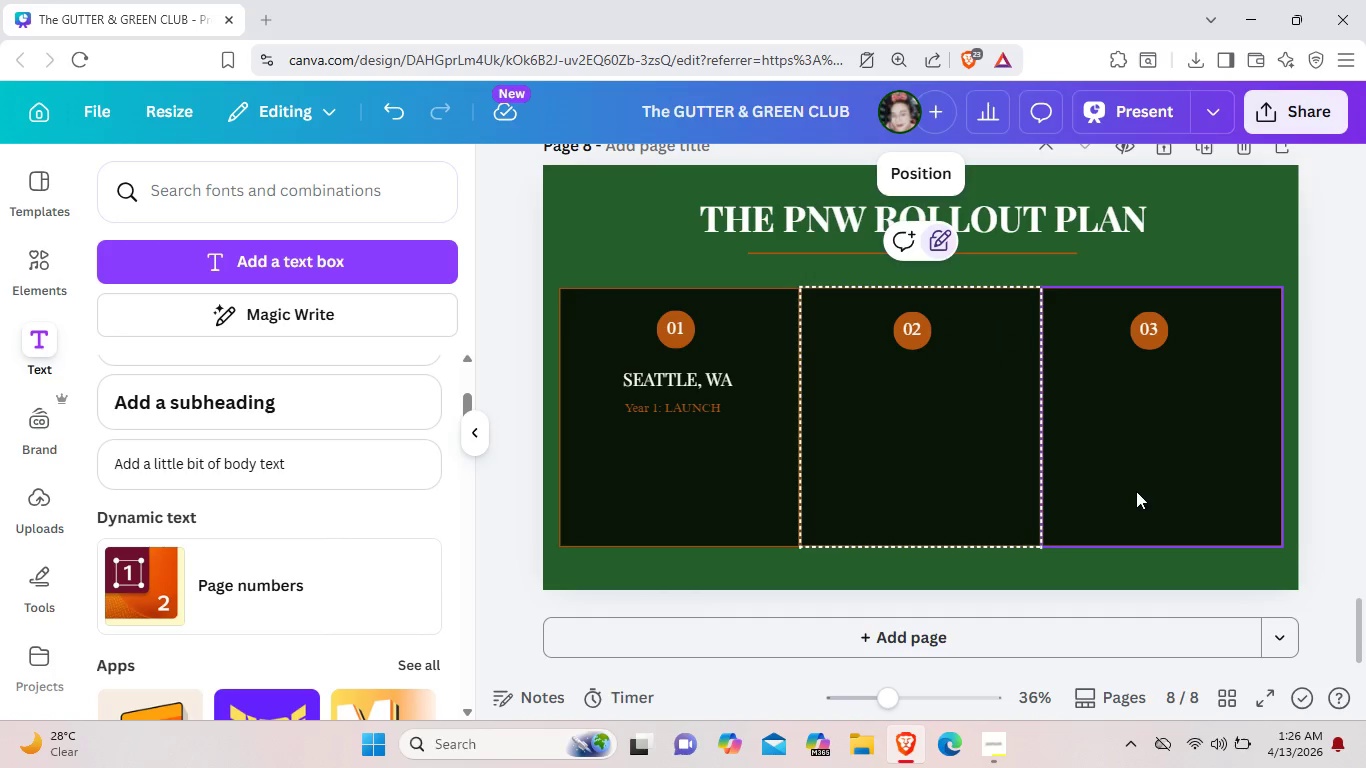 
right_click([1136, 491])
 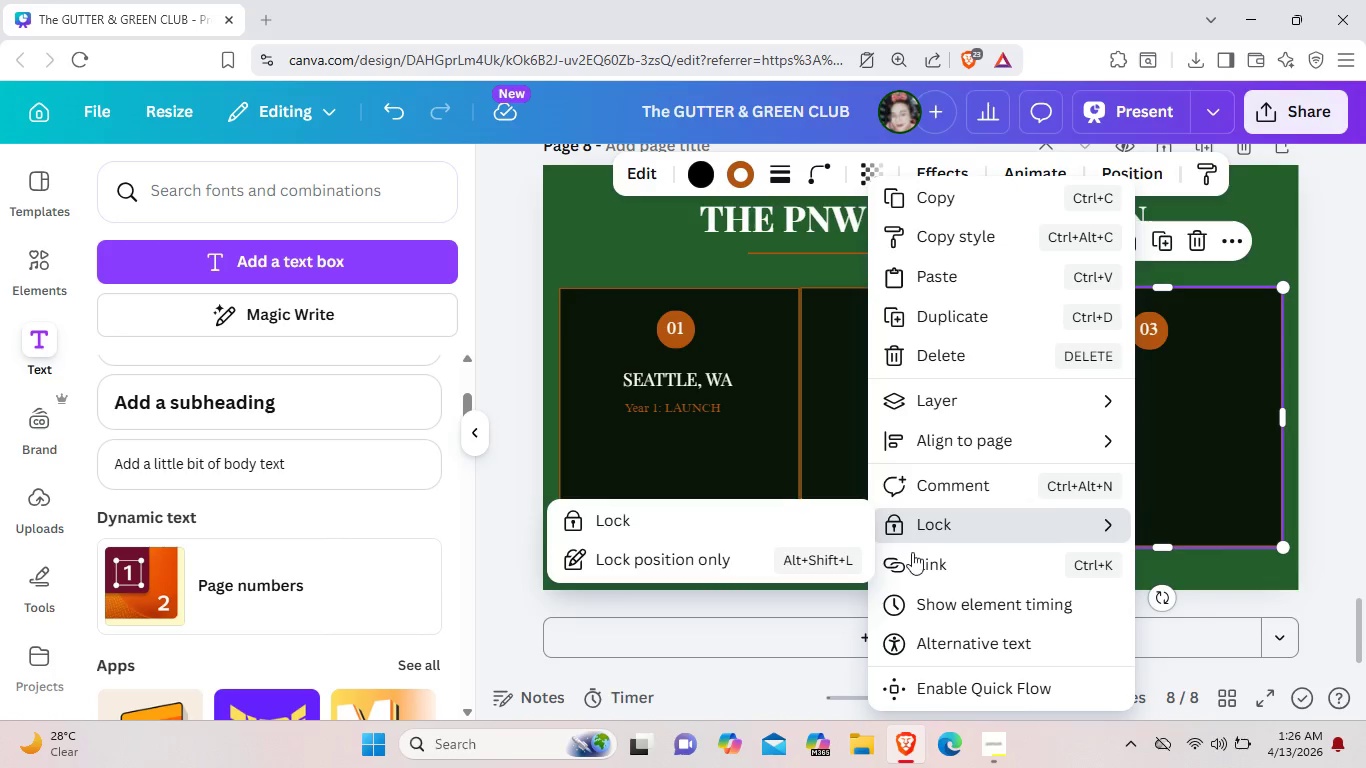 
left_click([827, 553])
 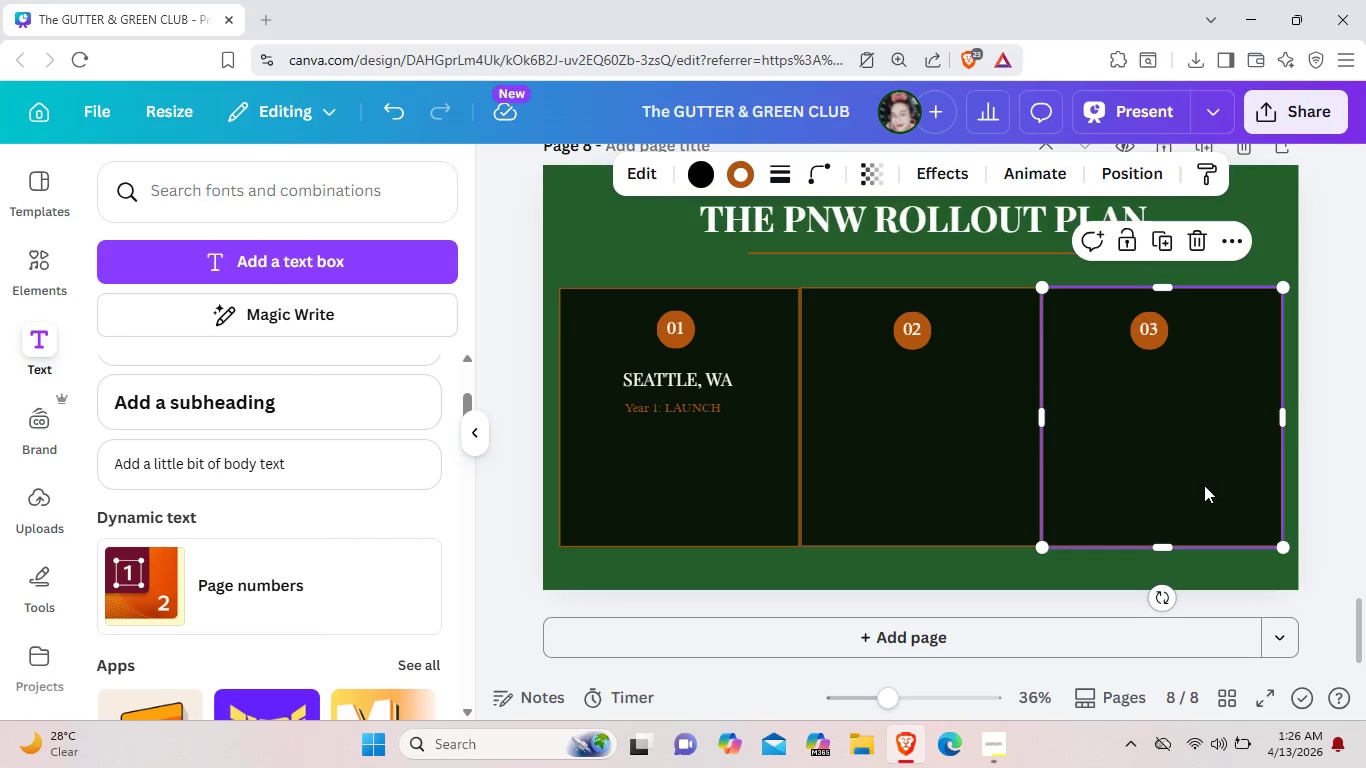 
right_click([1204, 485])
 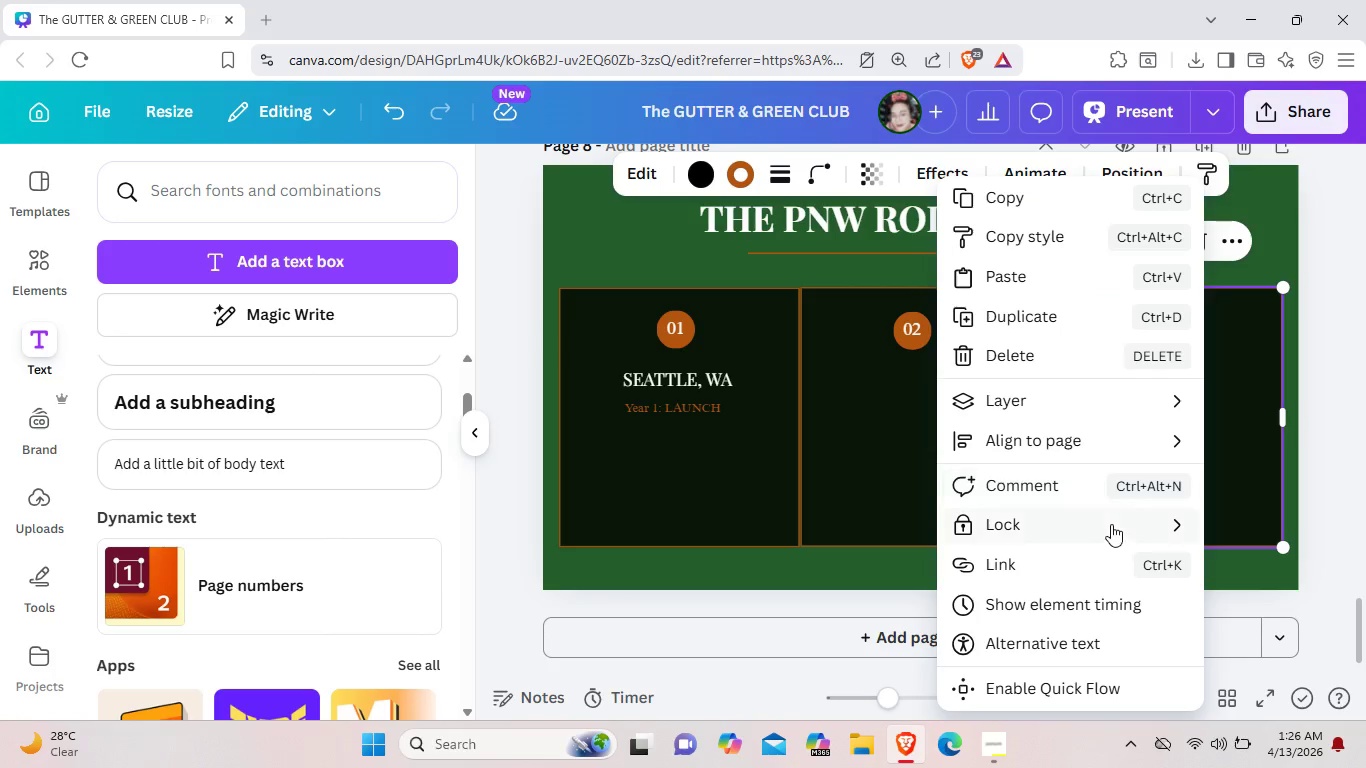 
left_click([1102, 529])
 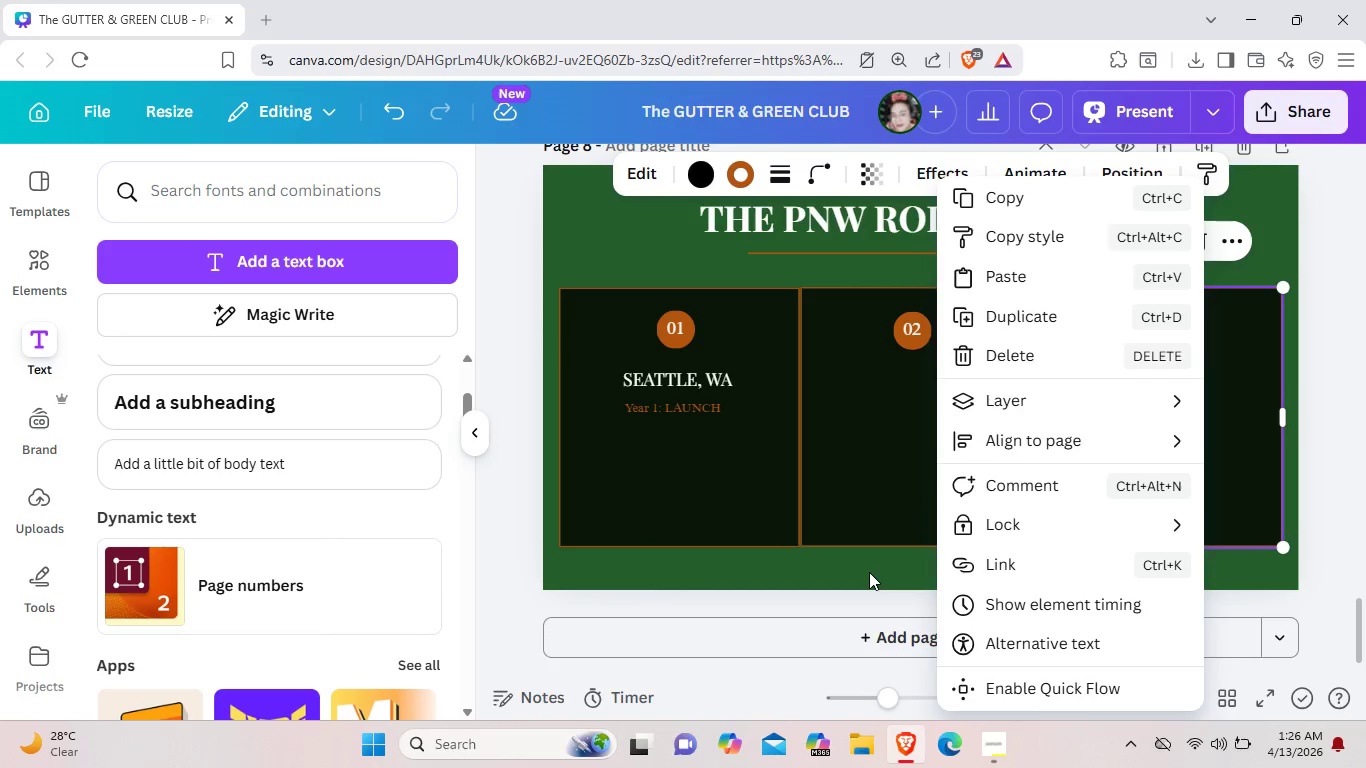 
left_click([869, 572])
 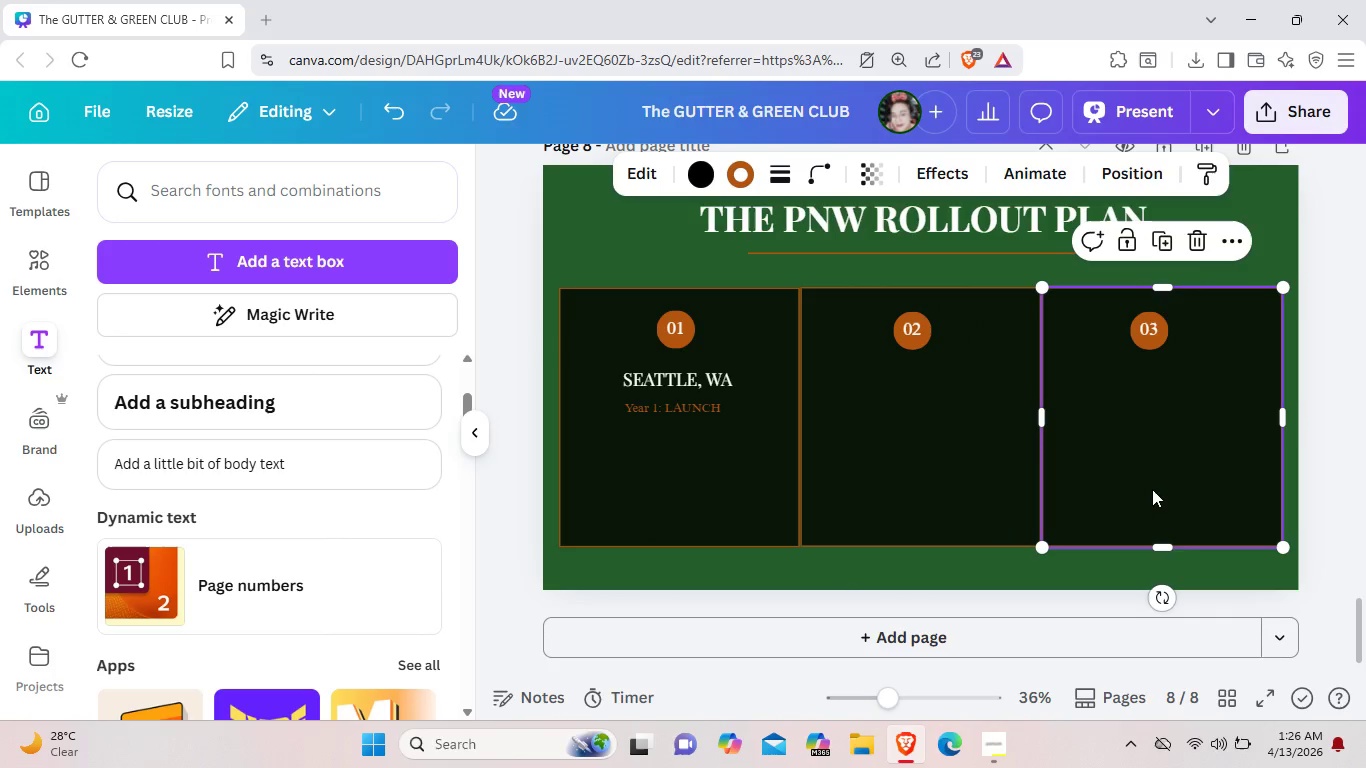 
right_click([1152, 489])
 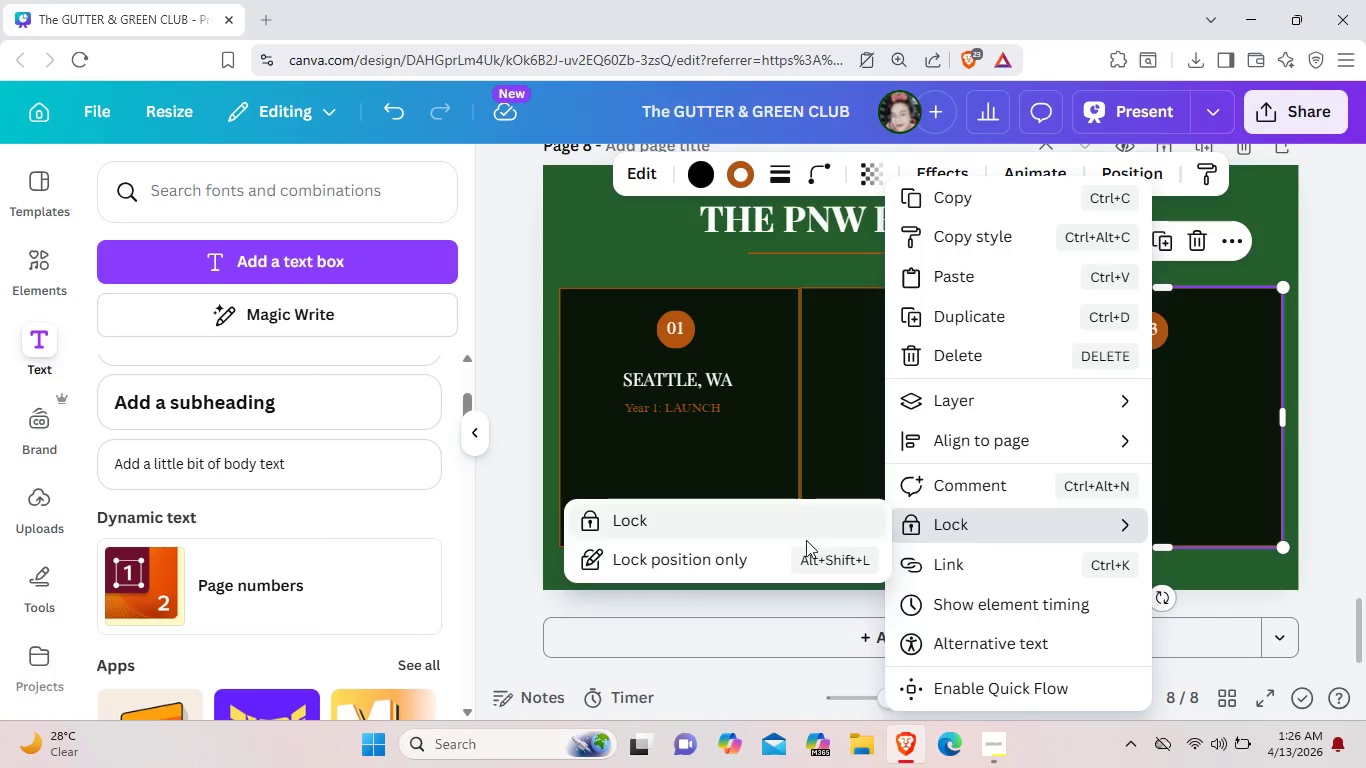 
left_click([760, 557])
 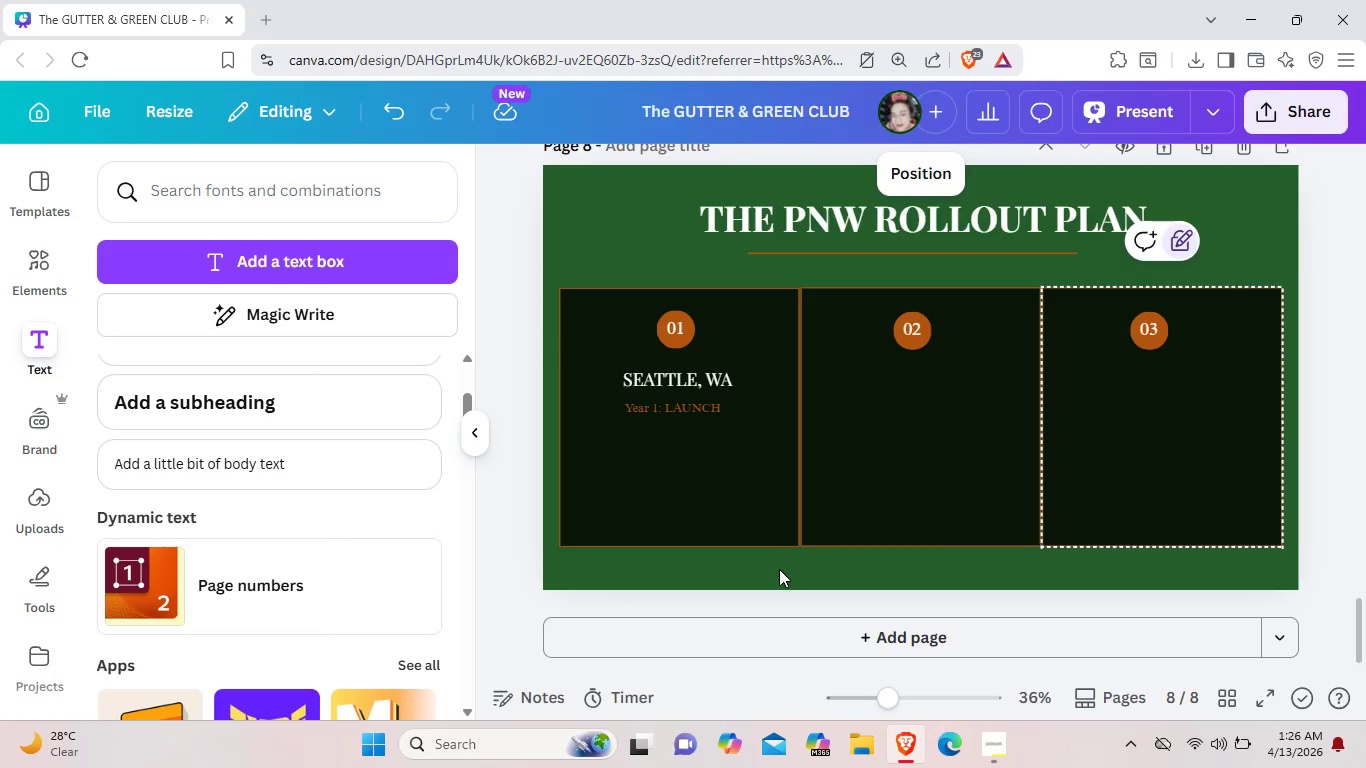 
left_click([779, 569])
 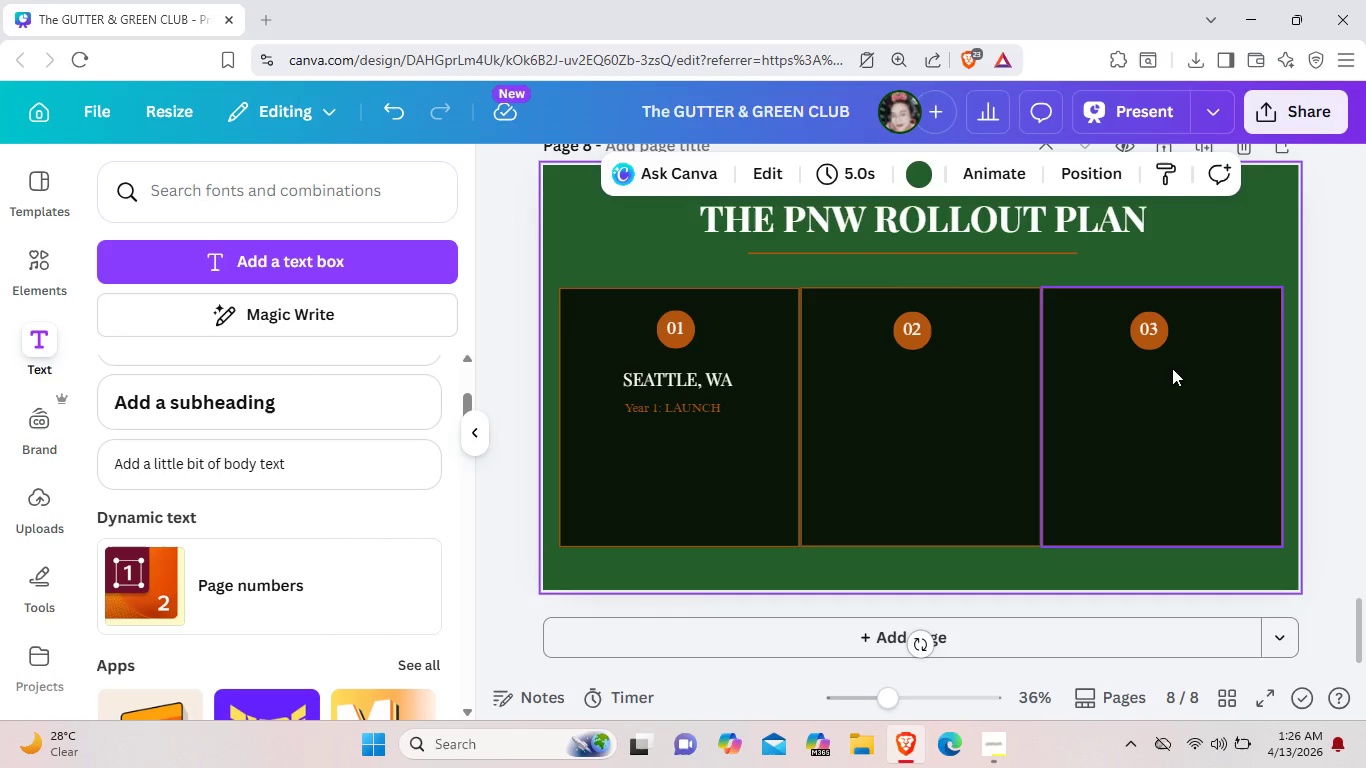 
wait(7.52)
 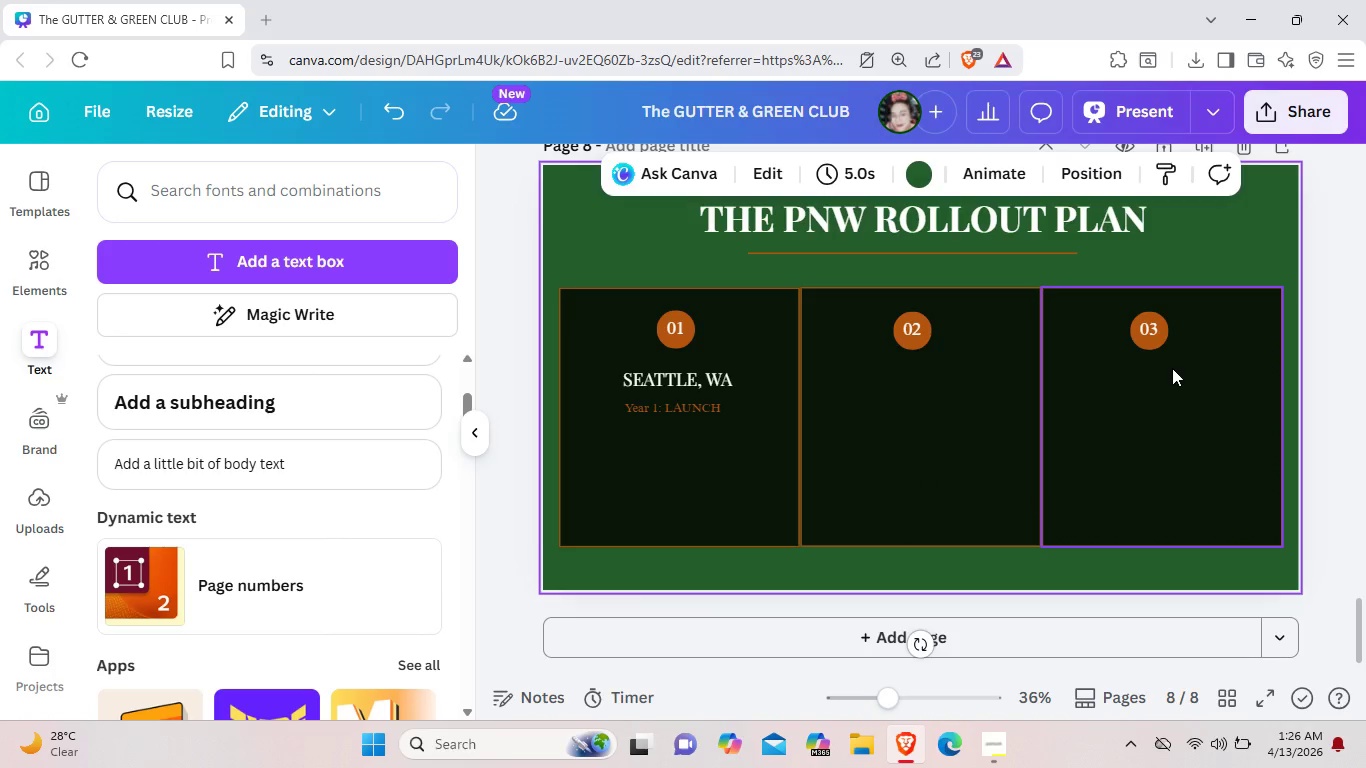 
left_click([1002, 736])